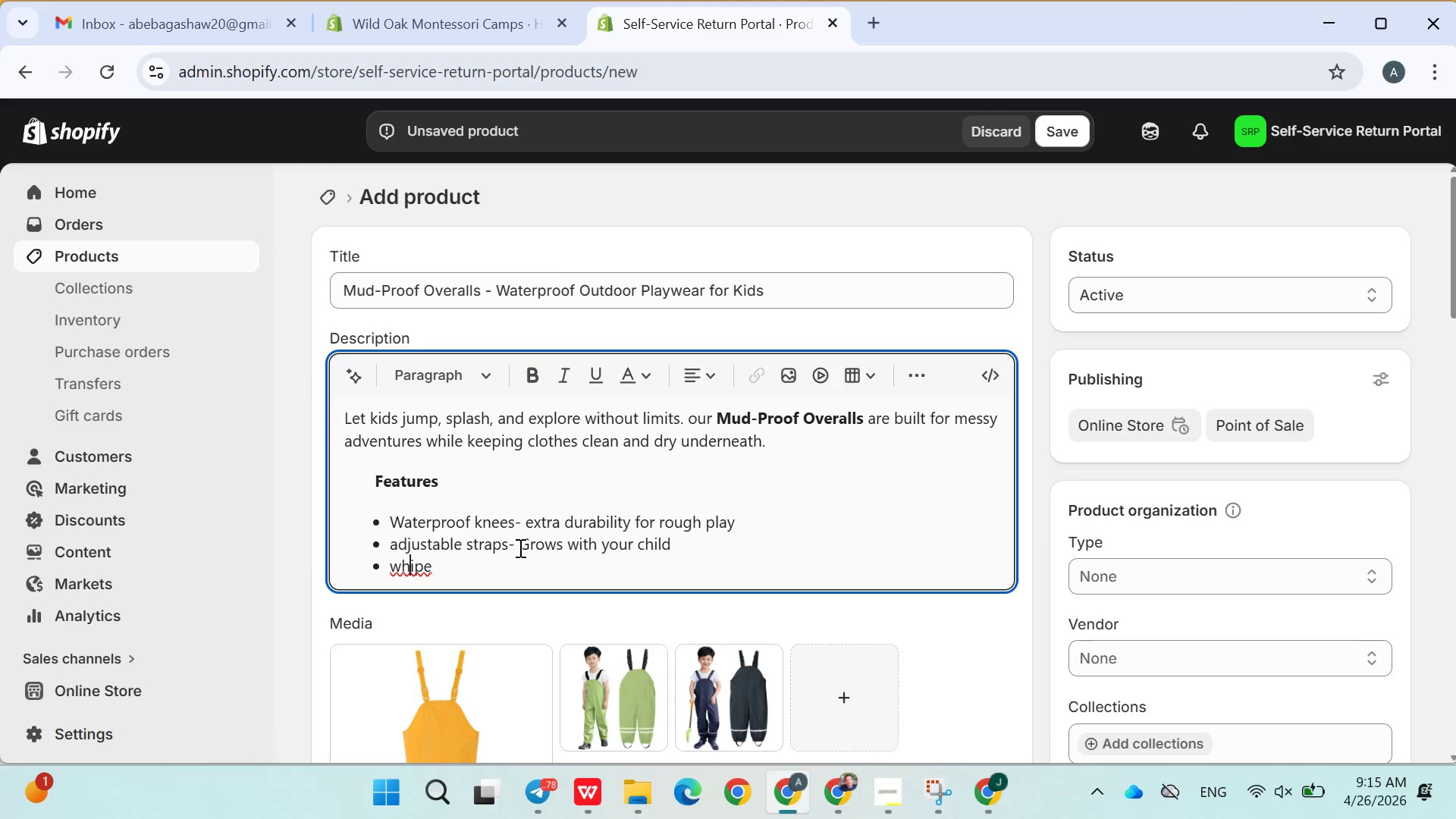 
key(ArrowLeft)
 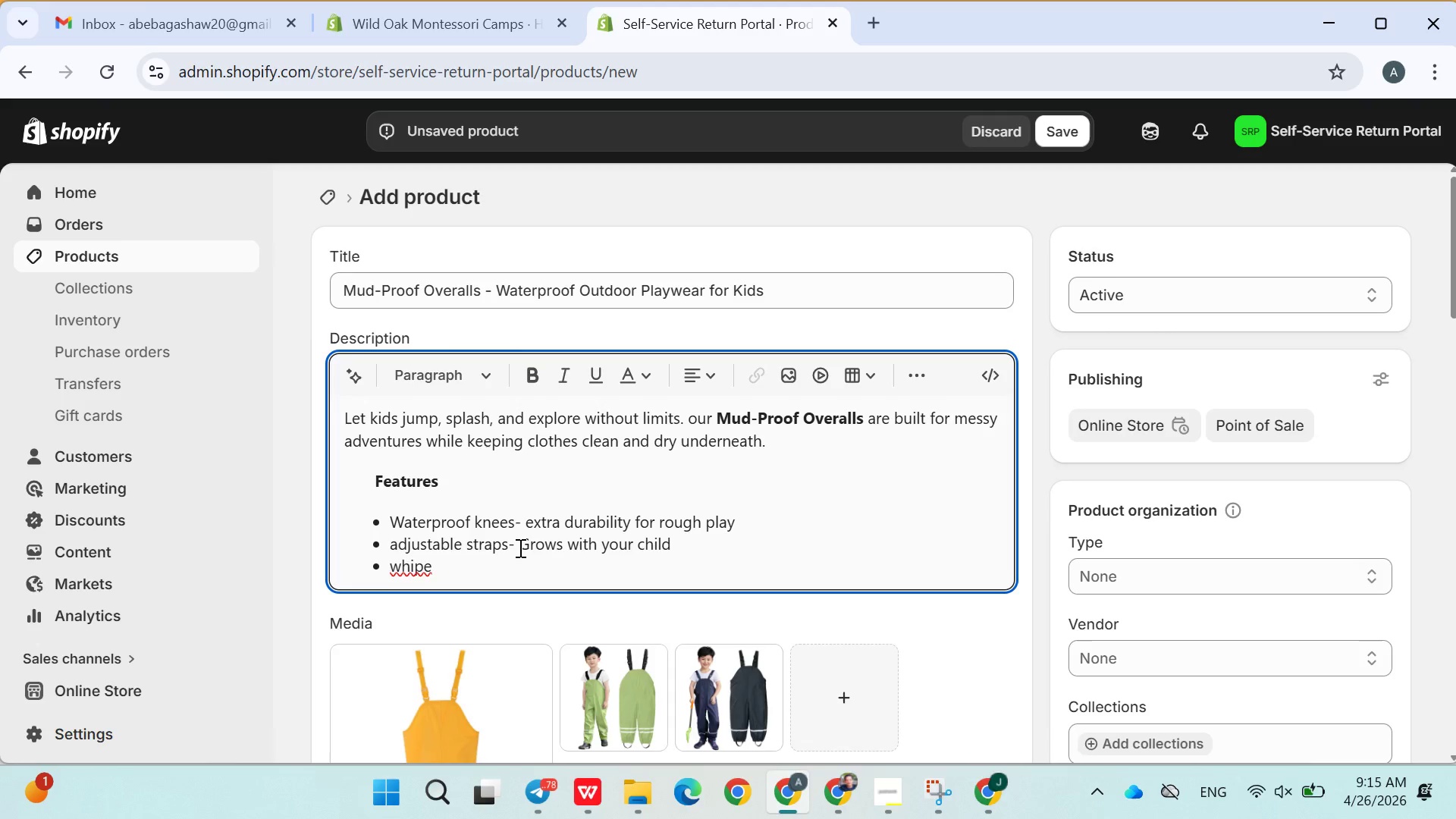 
key(Backspace)
 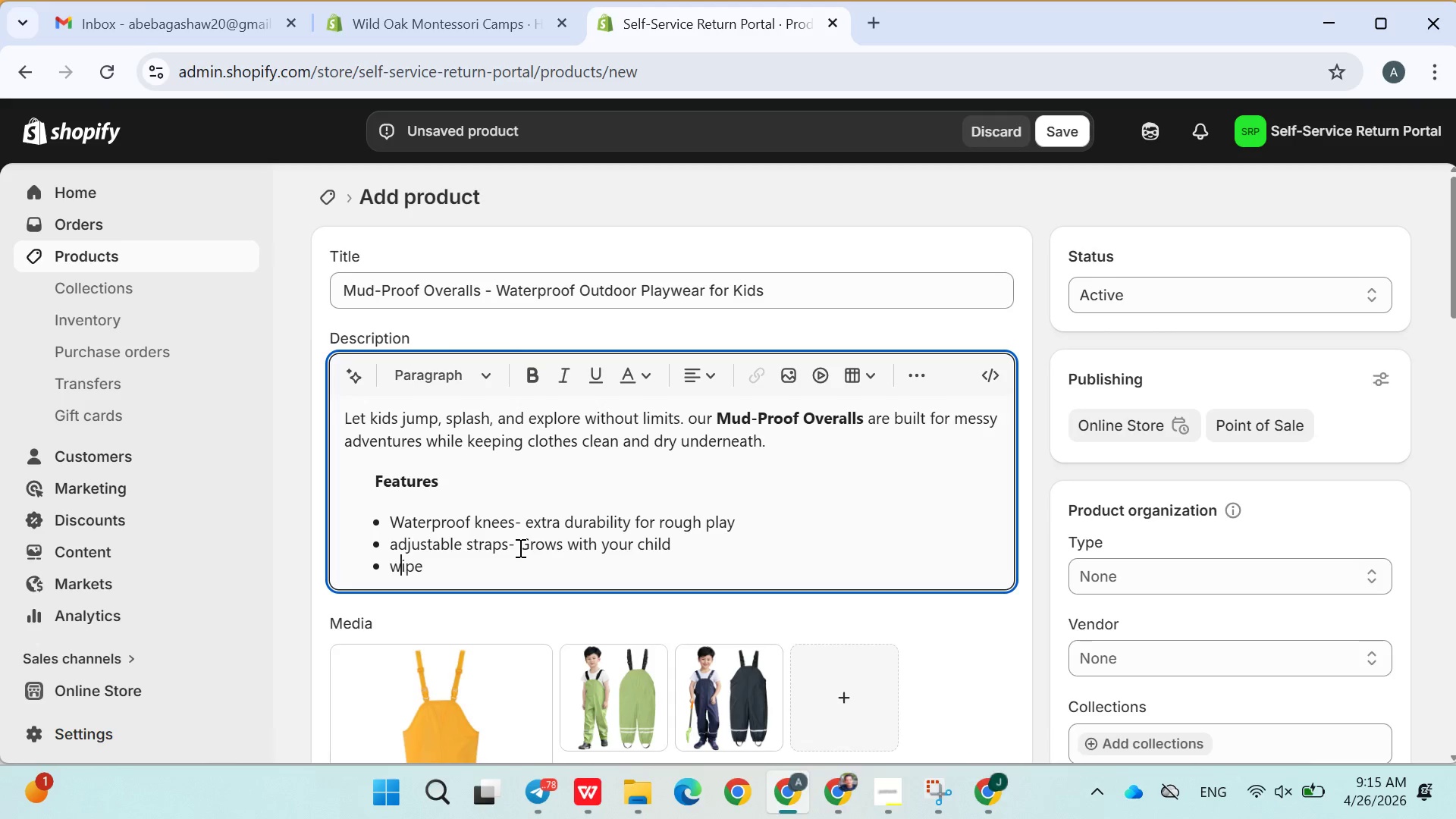 
key(ArrowRight)
 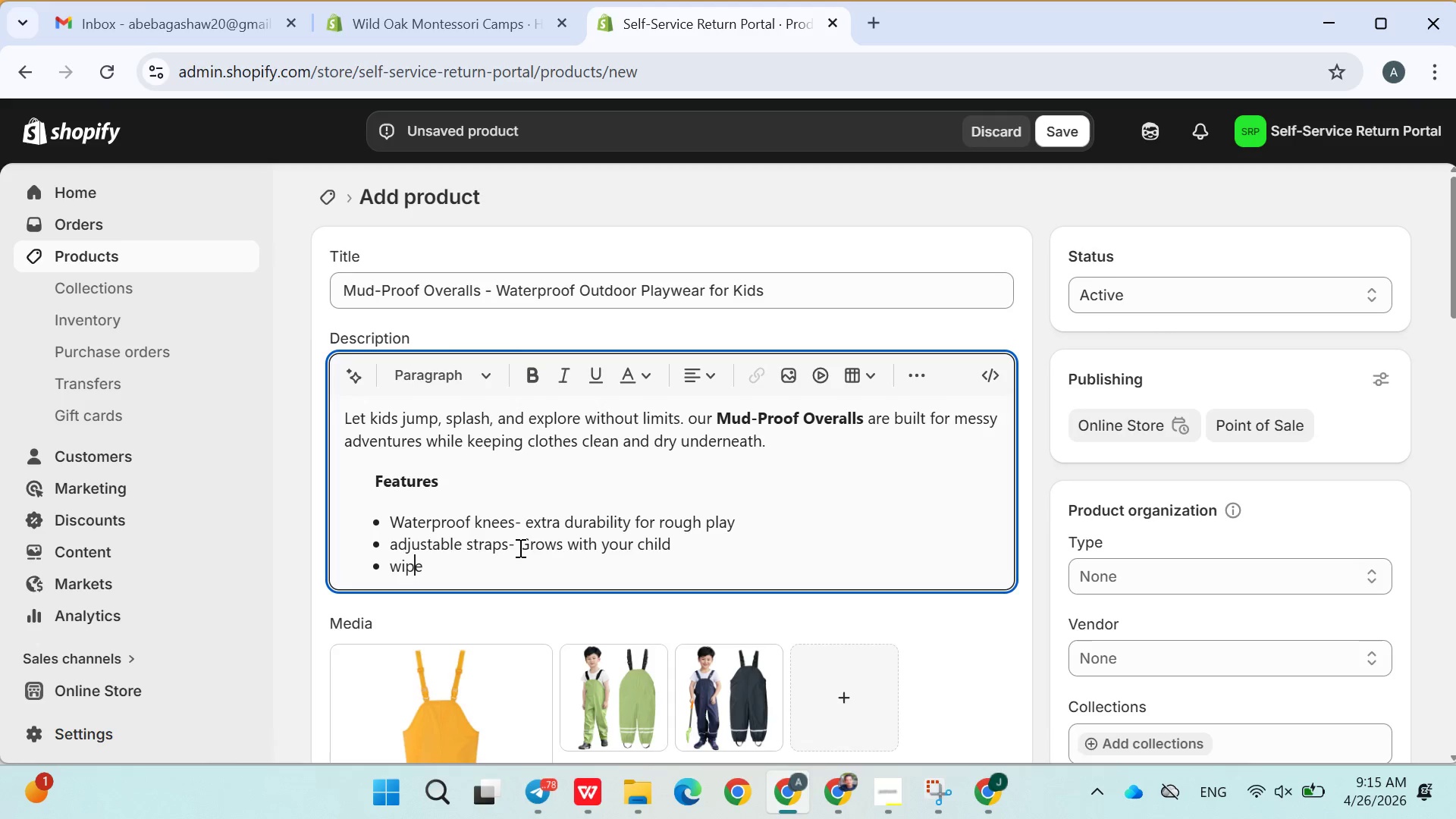 
key(ArrowRight)
 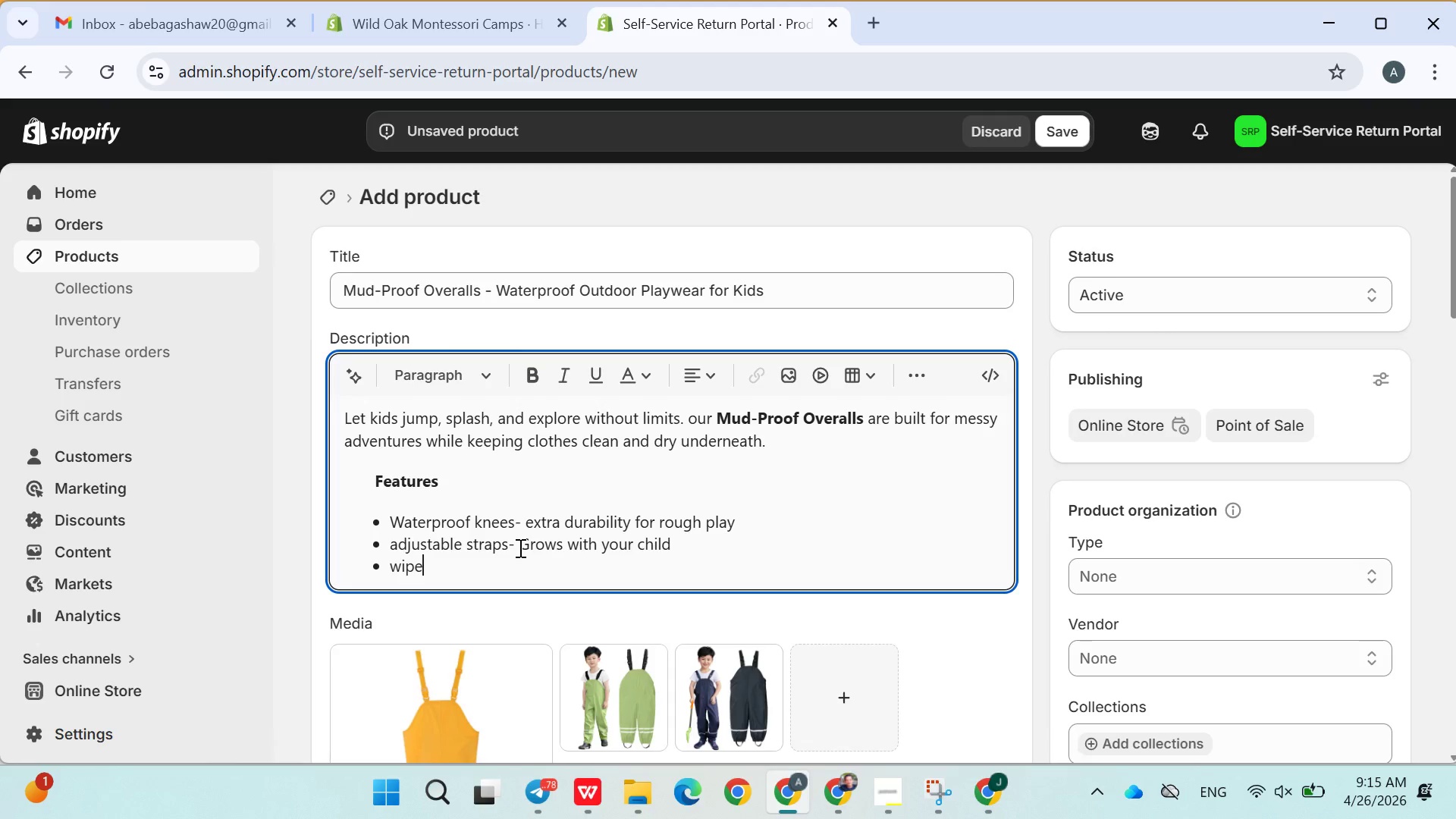 
key(ArrowRight)
 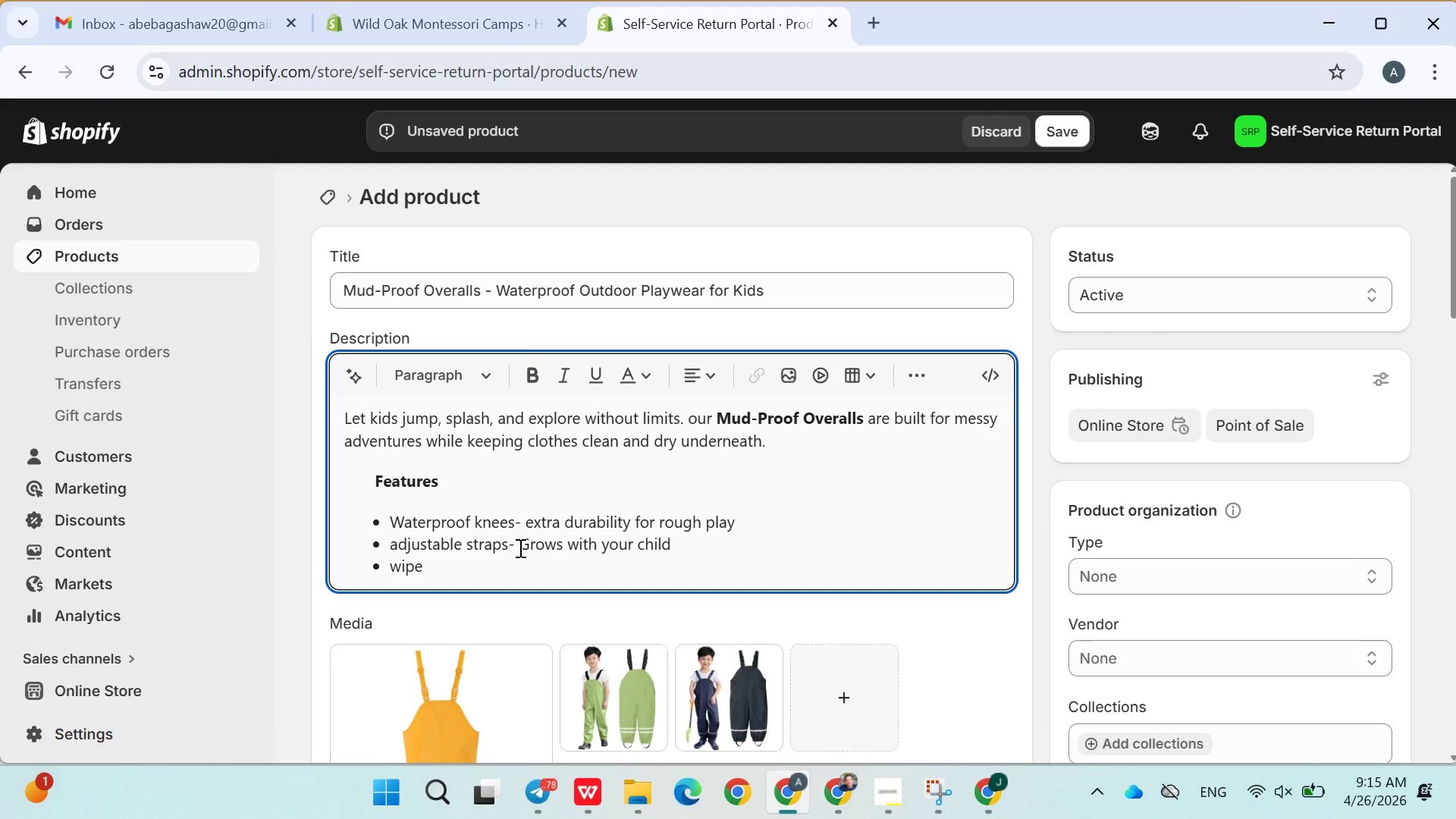 
type( )
key(Backspace)
type(-v)
key(Backspace)
type(clean surface - )
 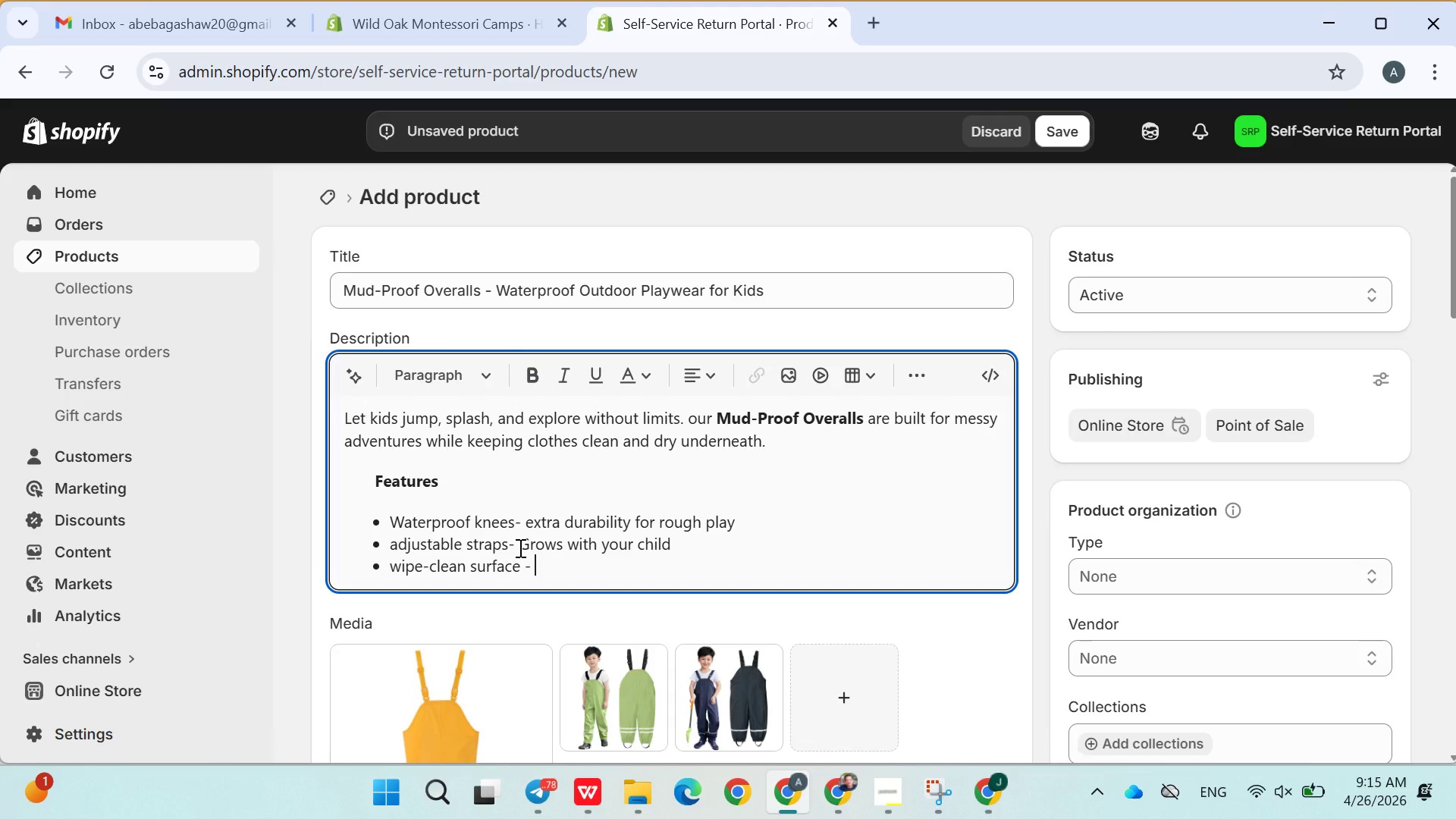 
type(Quick )
 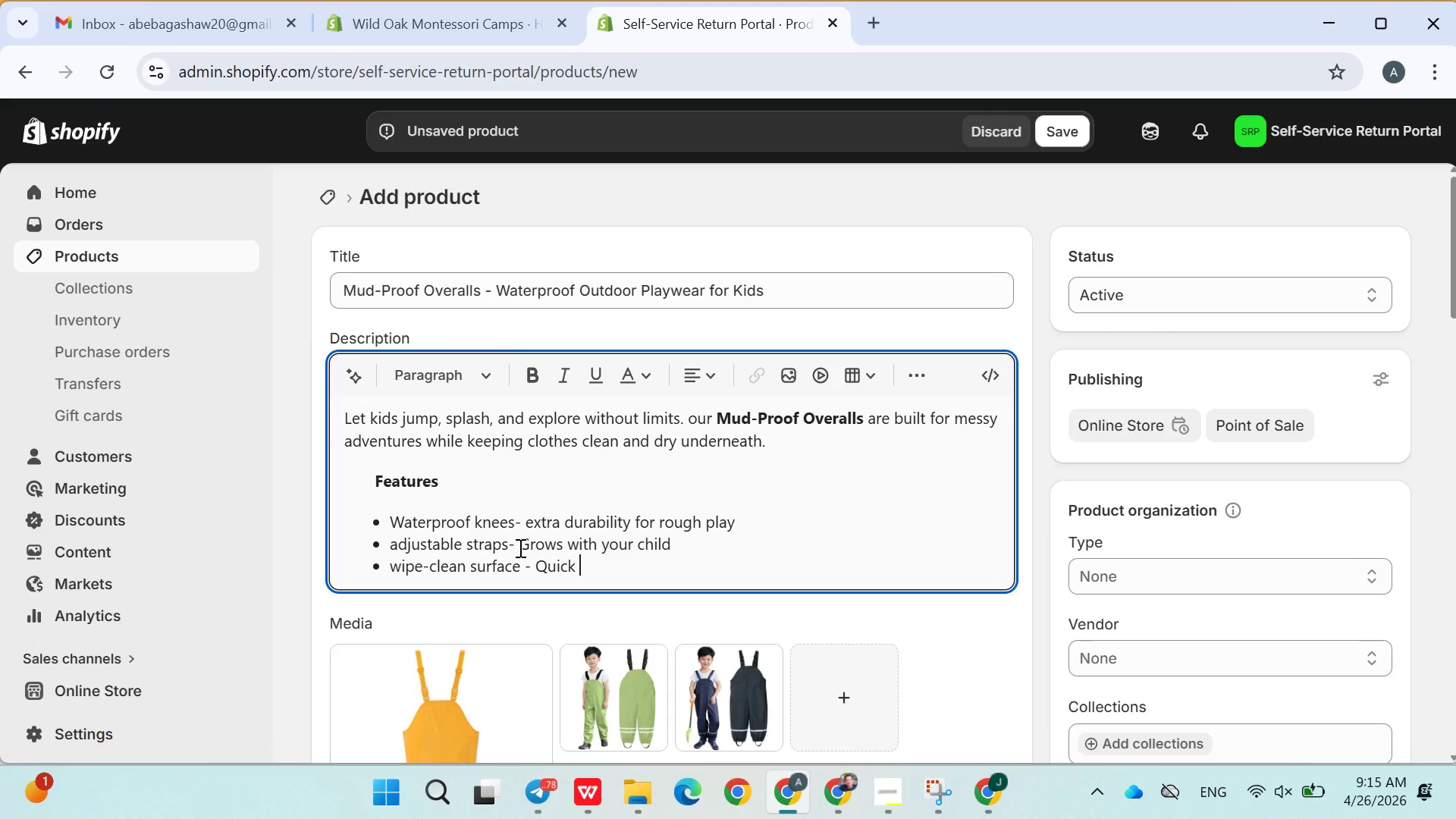 
wait(7.44)
 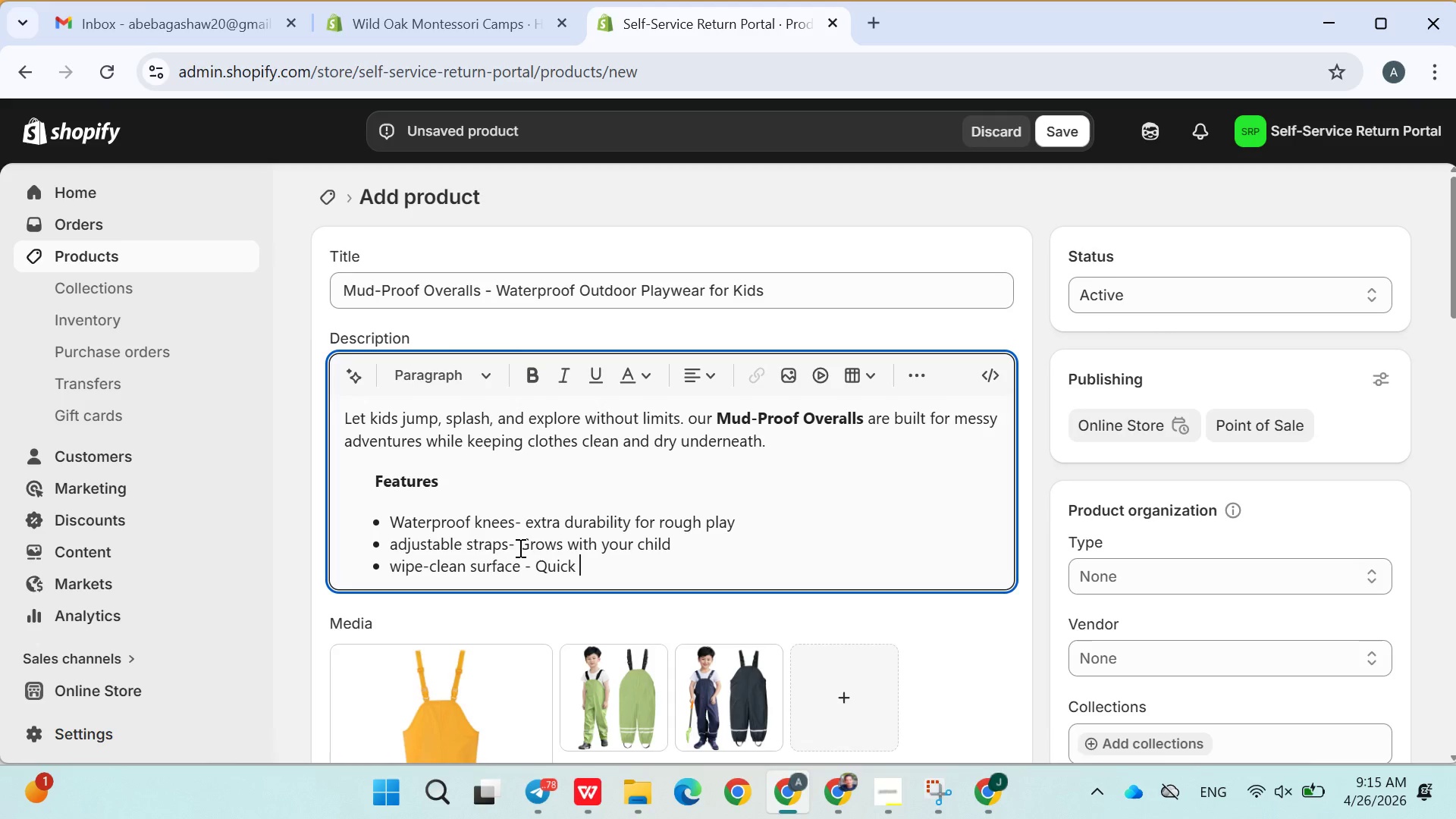 
type(cleanup T)
key(Backspace)
type(after play)
 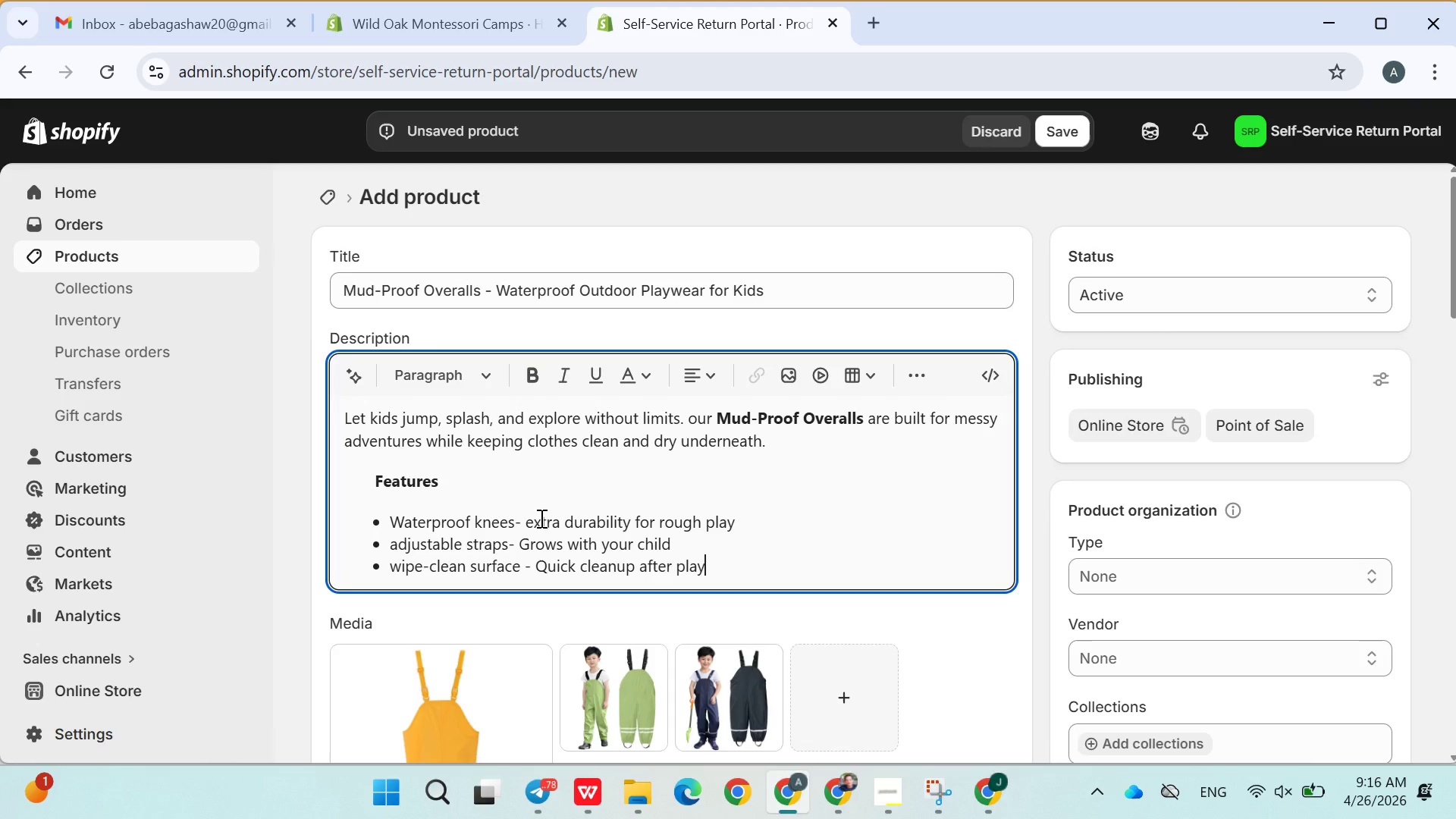 
wait(27.45)
 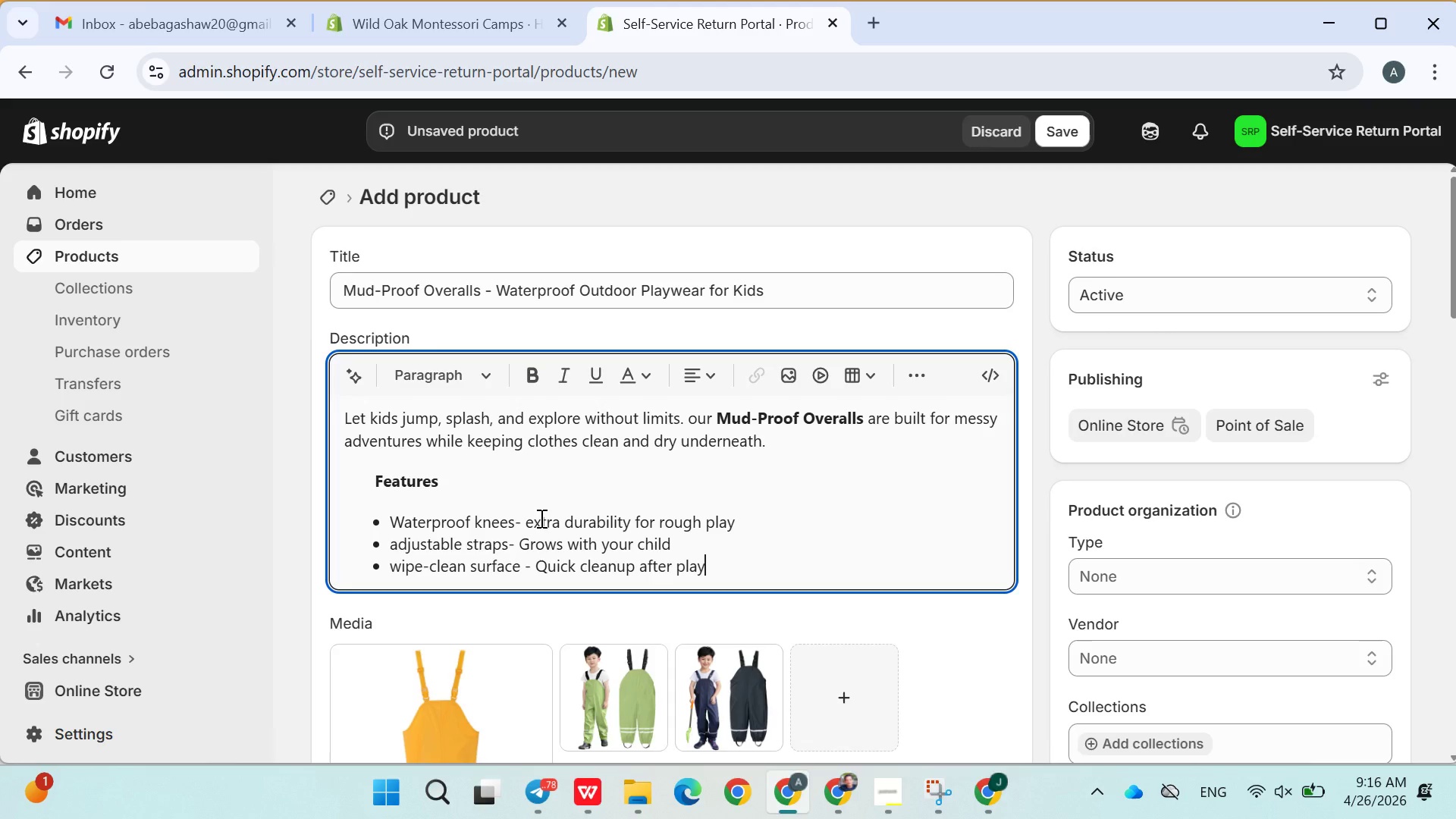 
left_click([874, 786])